 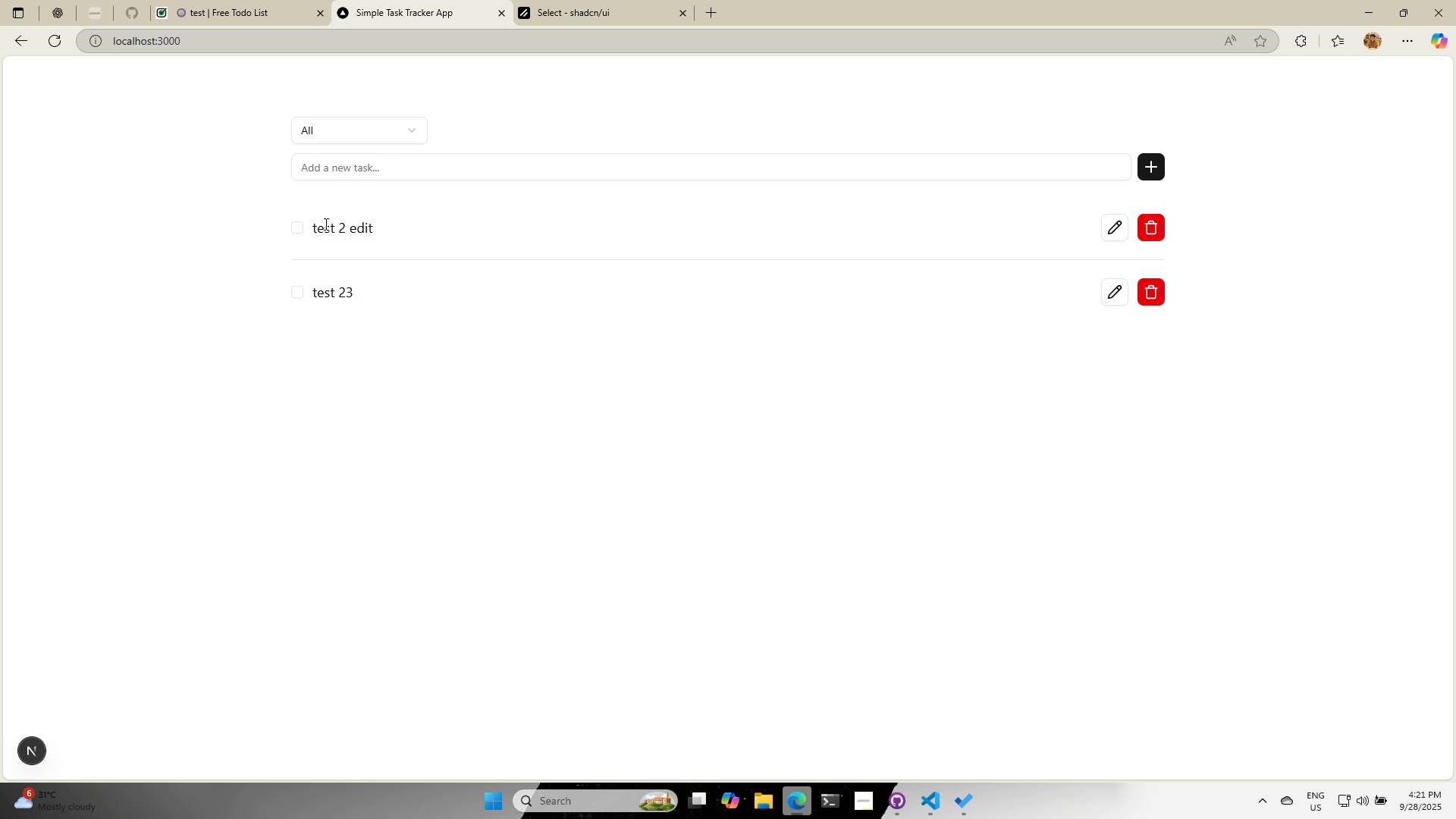 
left_click([381, 127])
 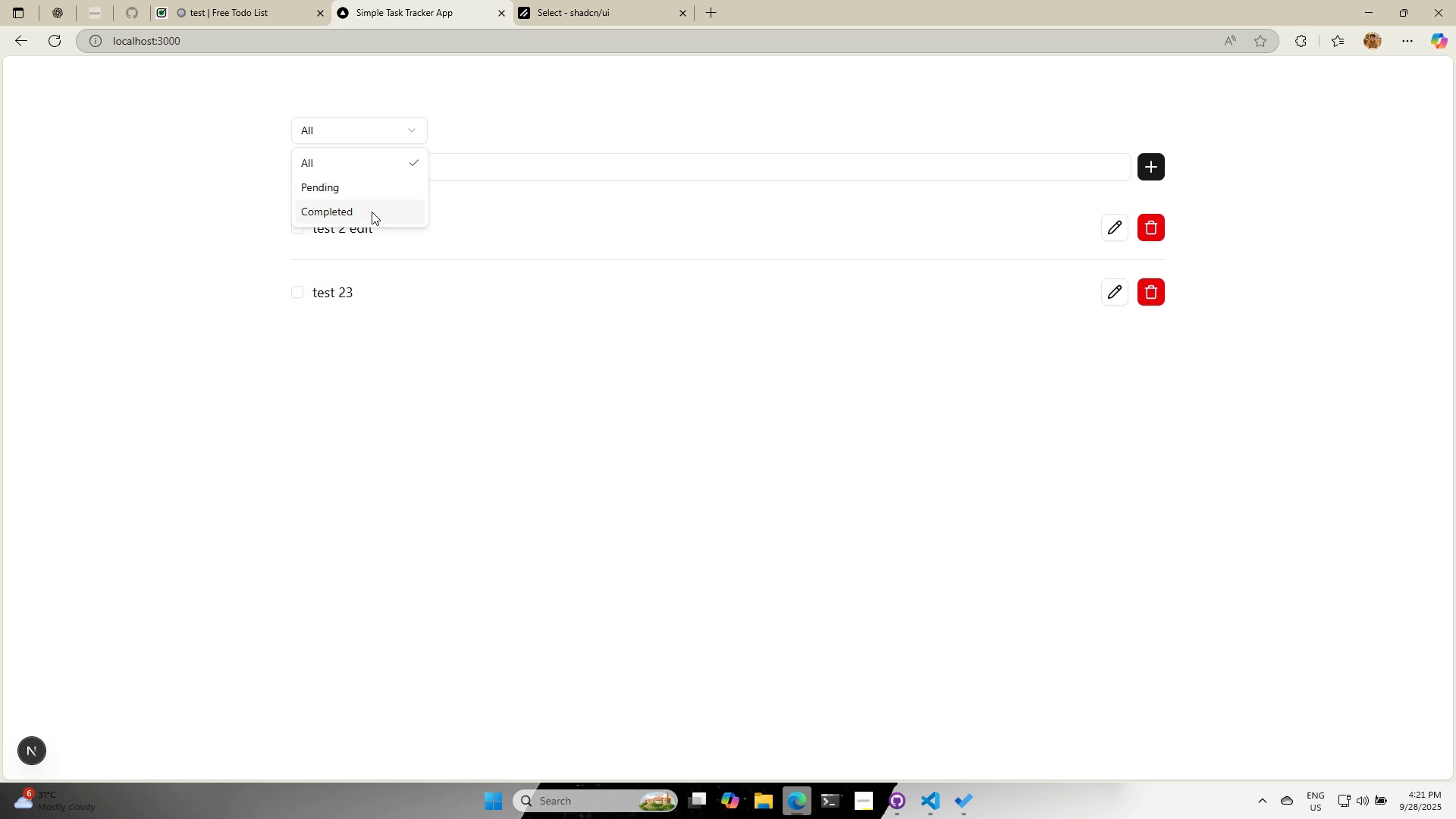 
left_click([372, 212])
 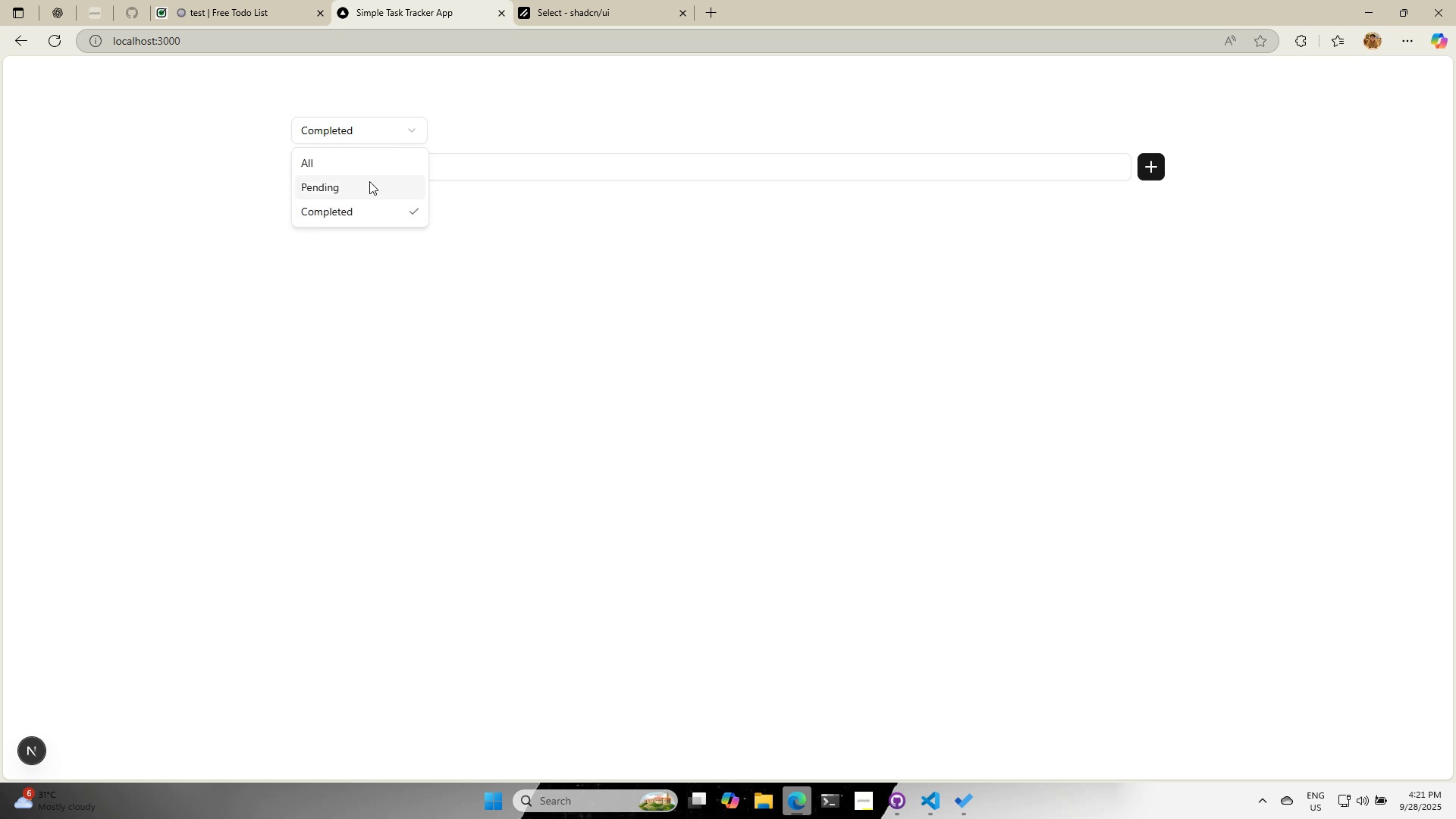 
left_click([368, 184])
 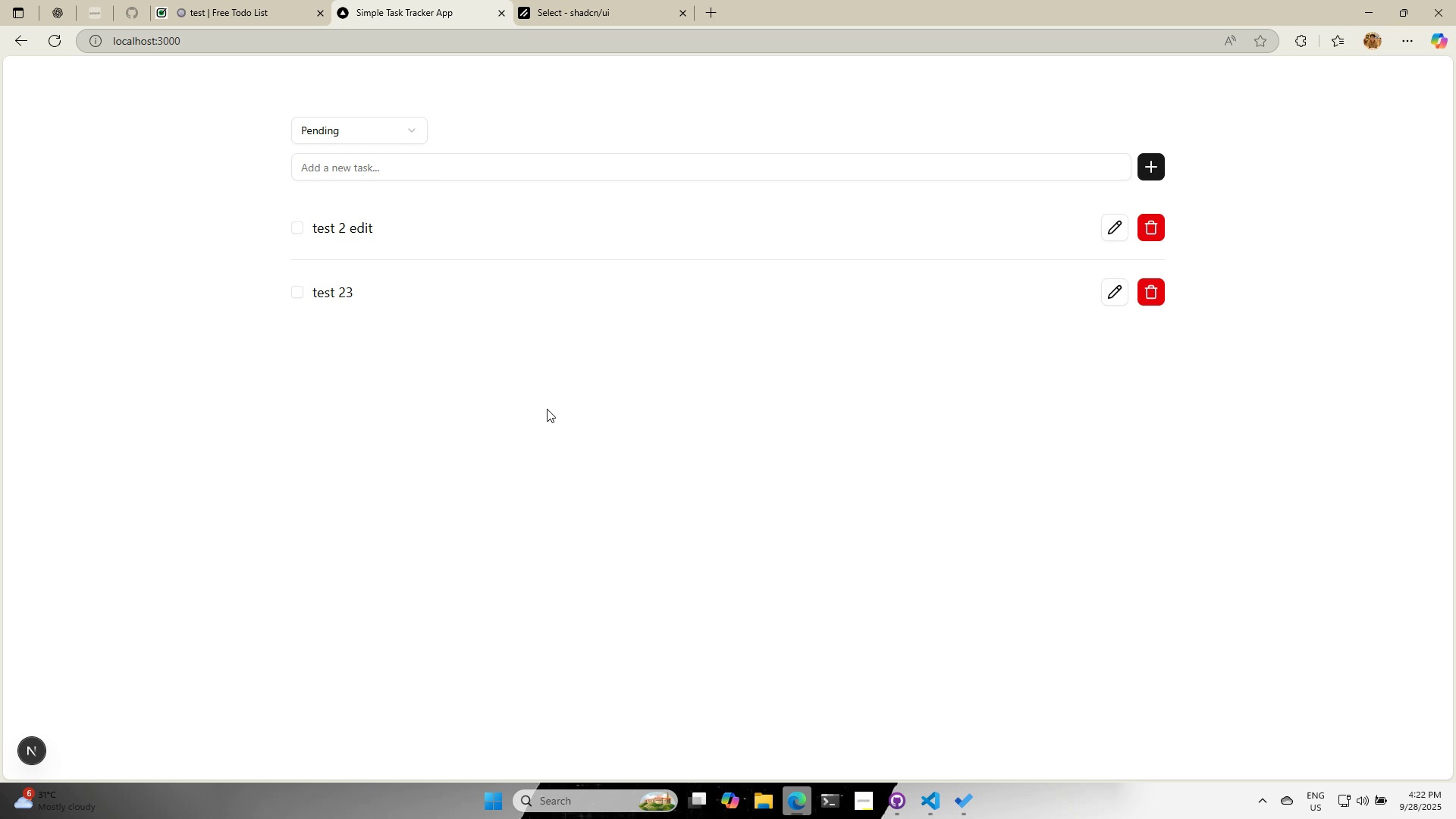 
wait(10.4)
 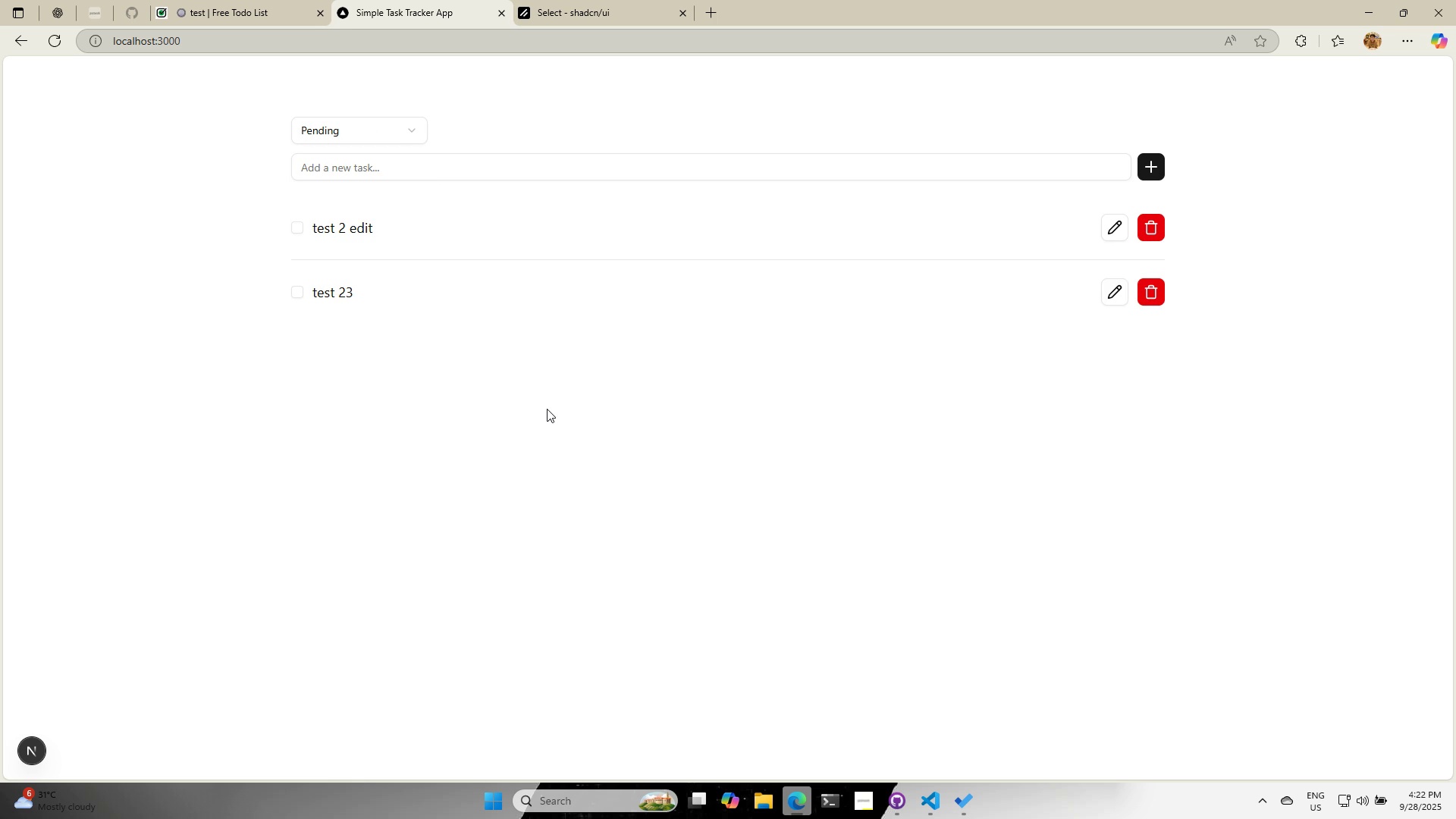 
left_click([245, 2])
 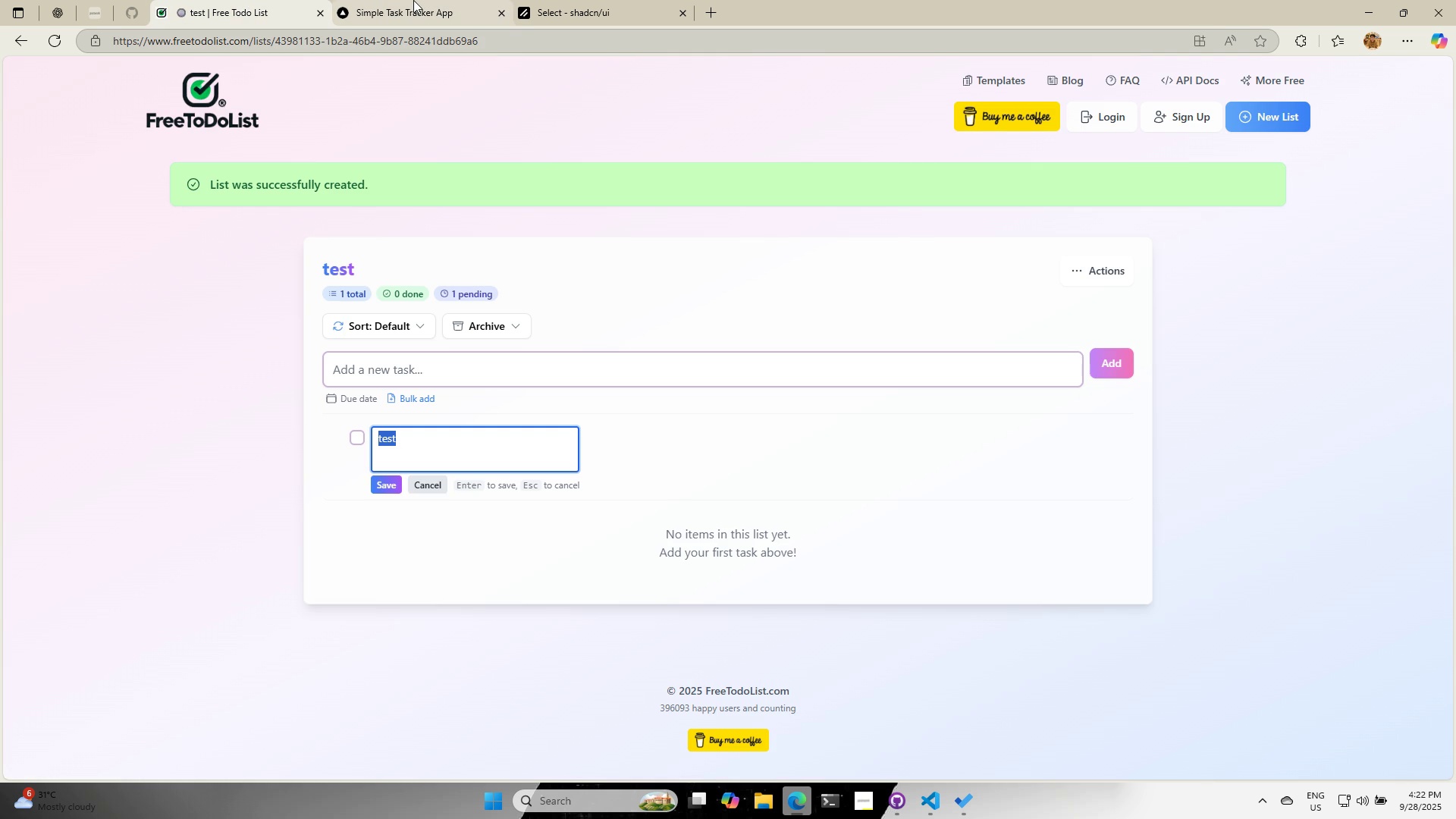 
left_click([413, 0])
 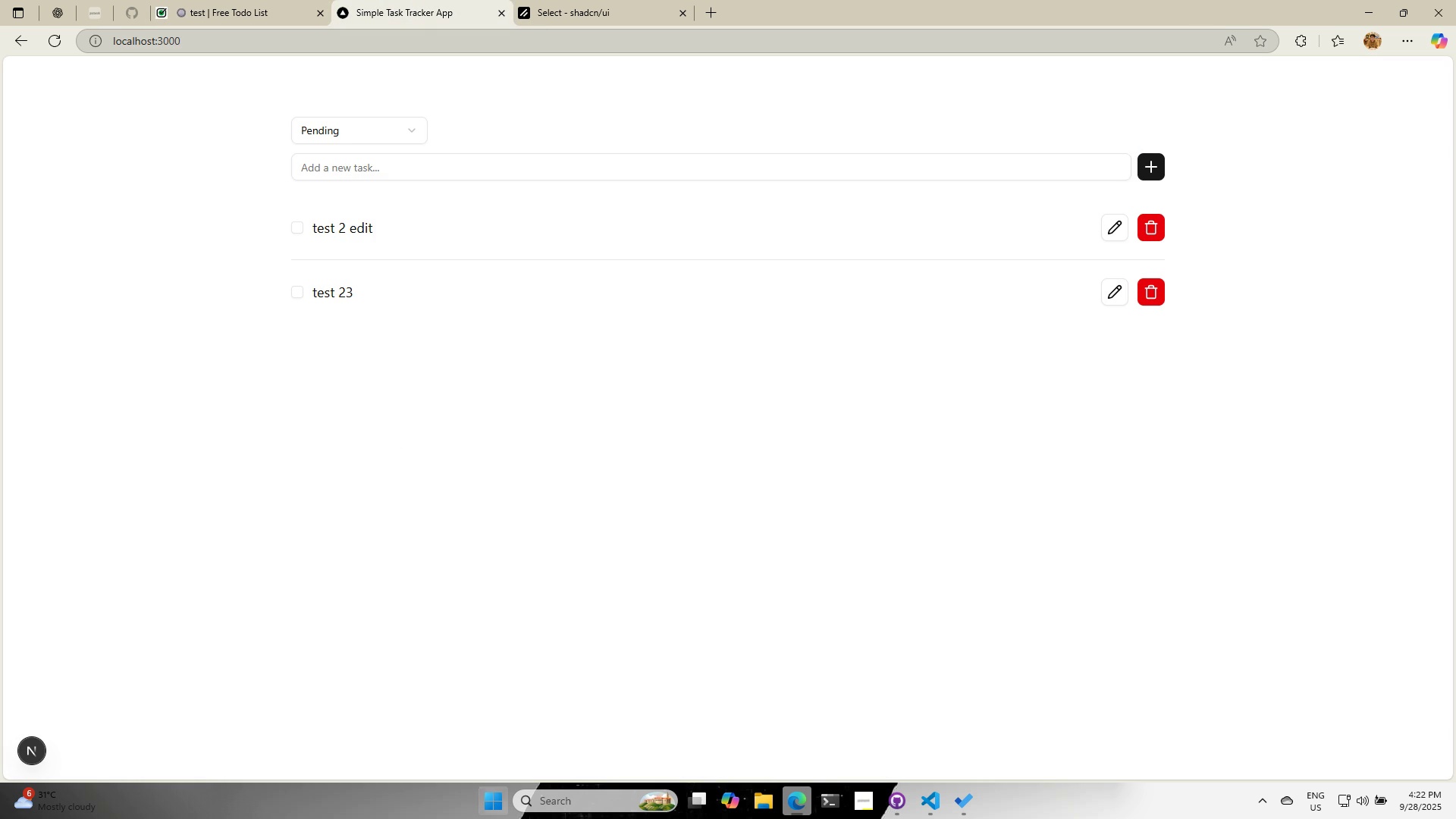 
left_click([576, 799])
 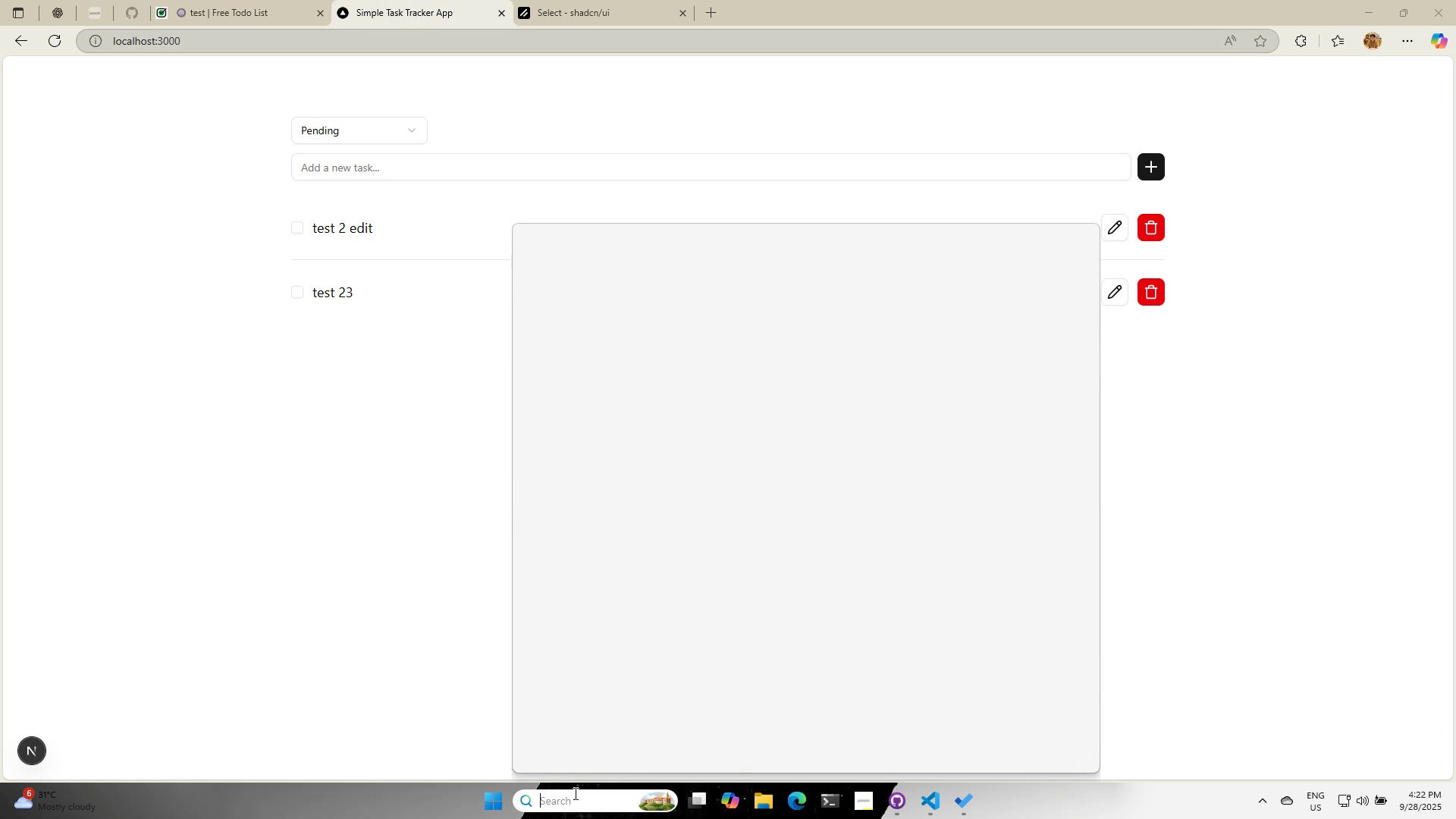 
type(todo)
 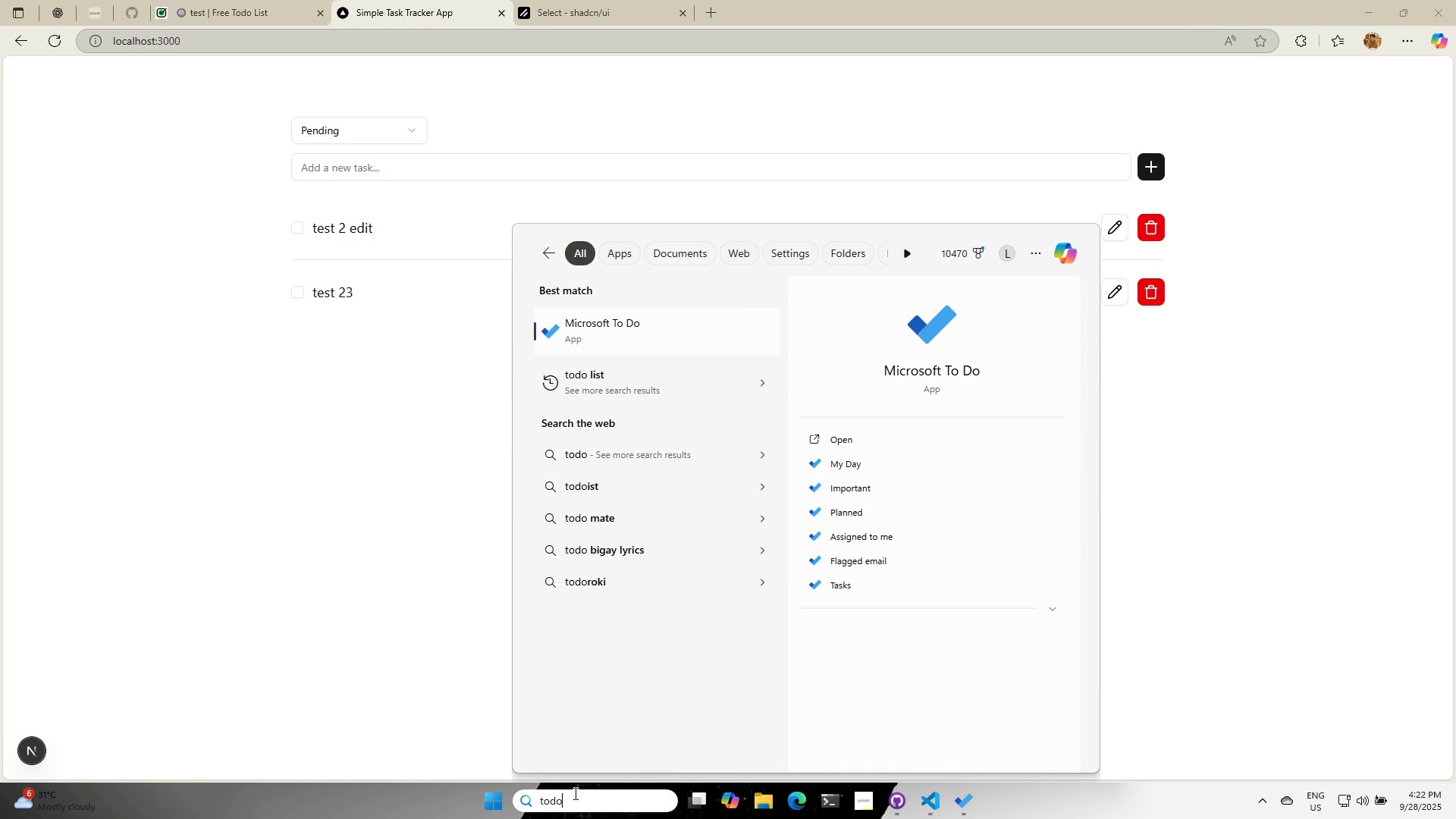 
key(Enter)